 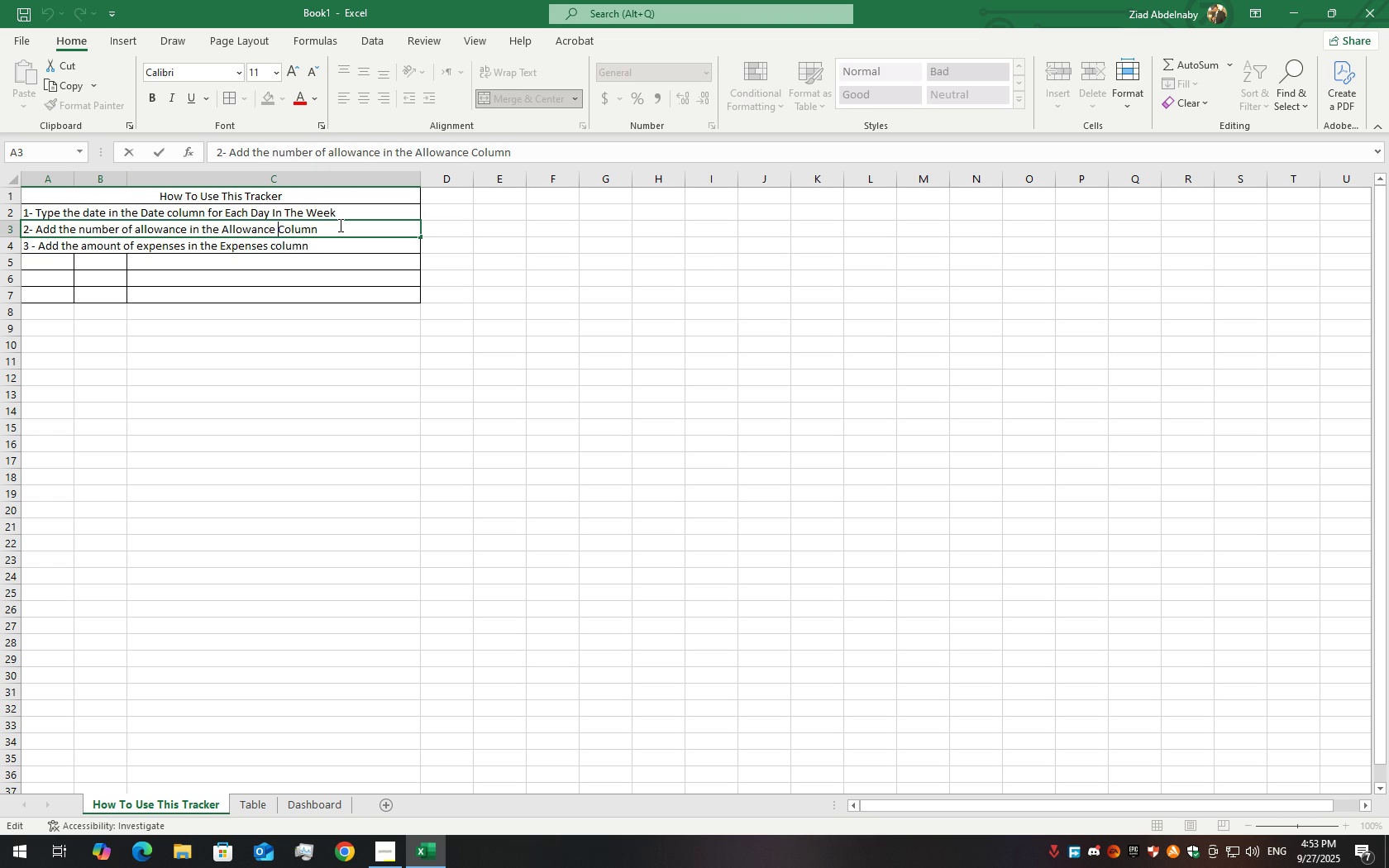 
key(ArrowRight)
 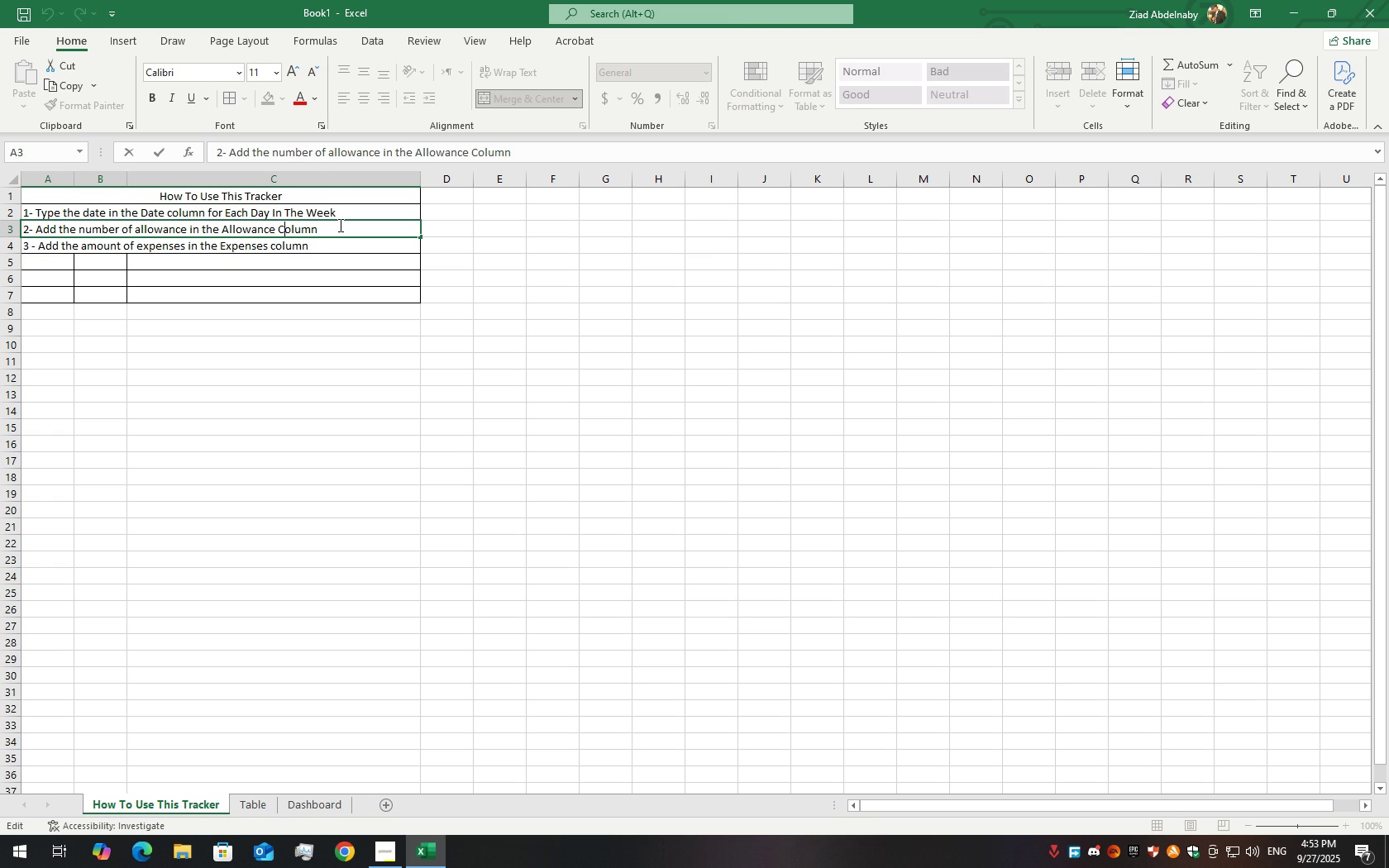 
key(ArrowRight)
 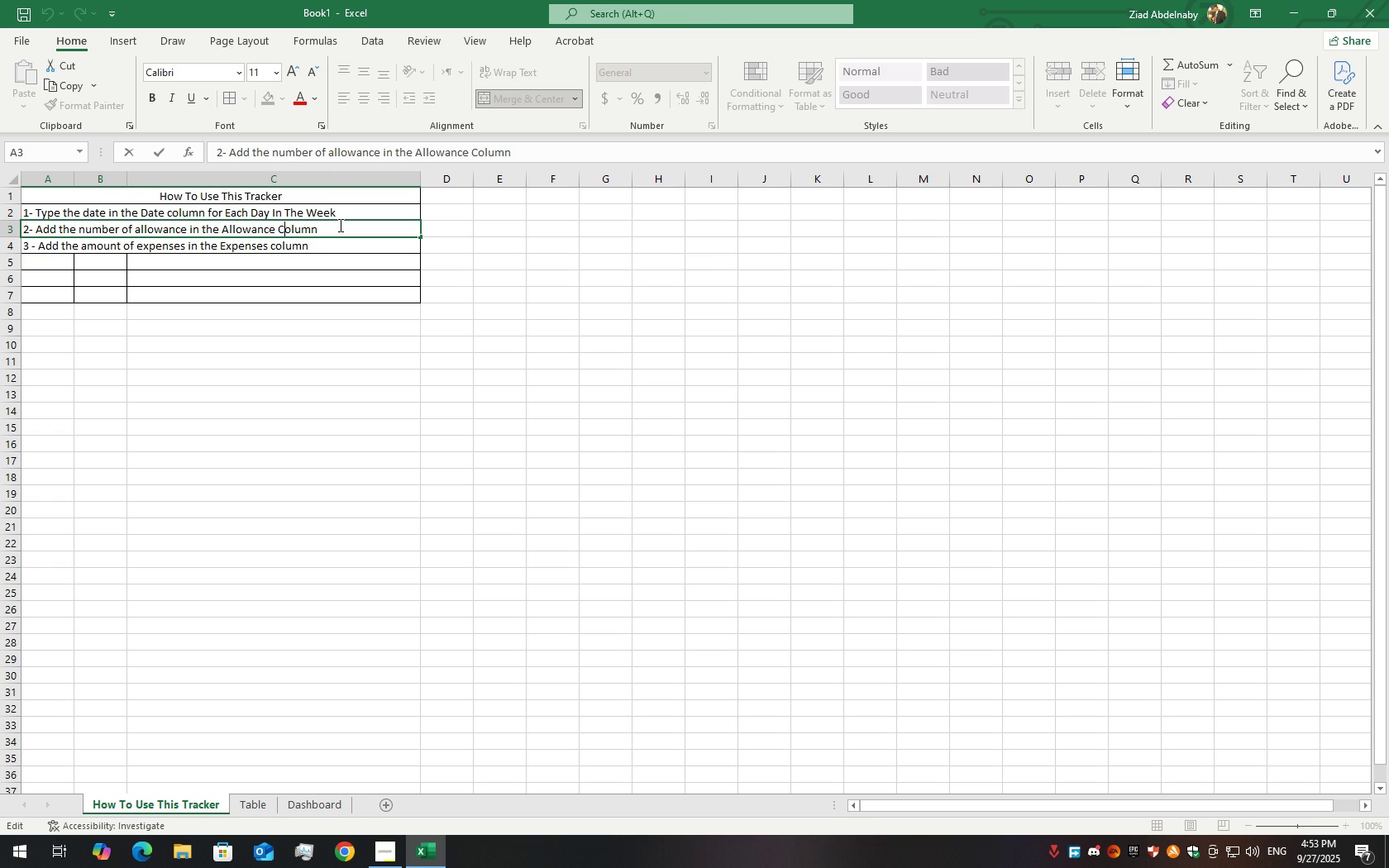 
key(Backspace)
 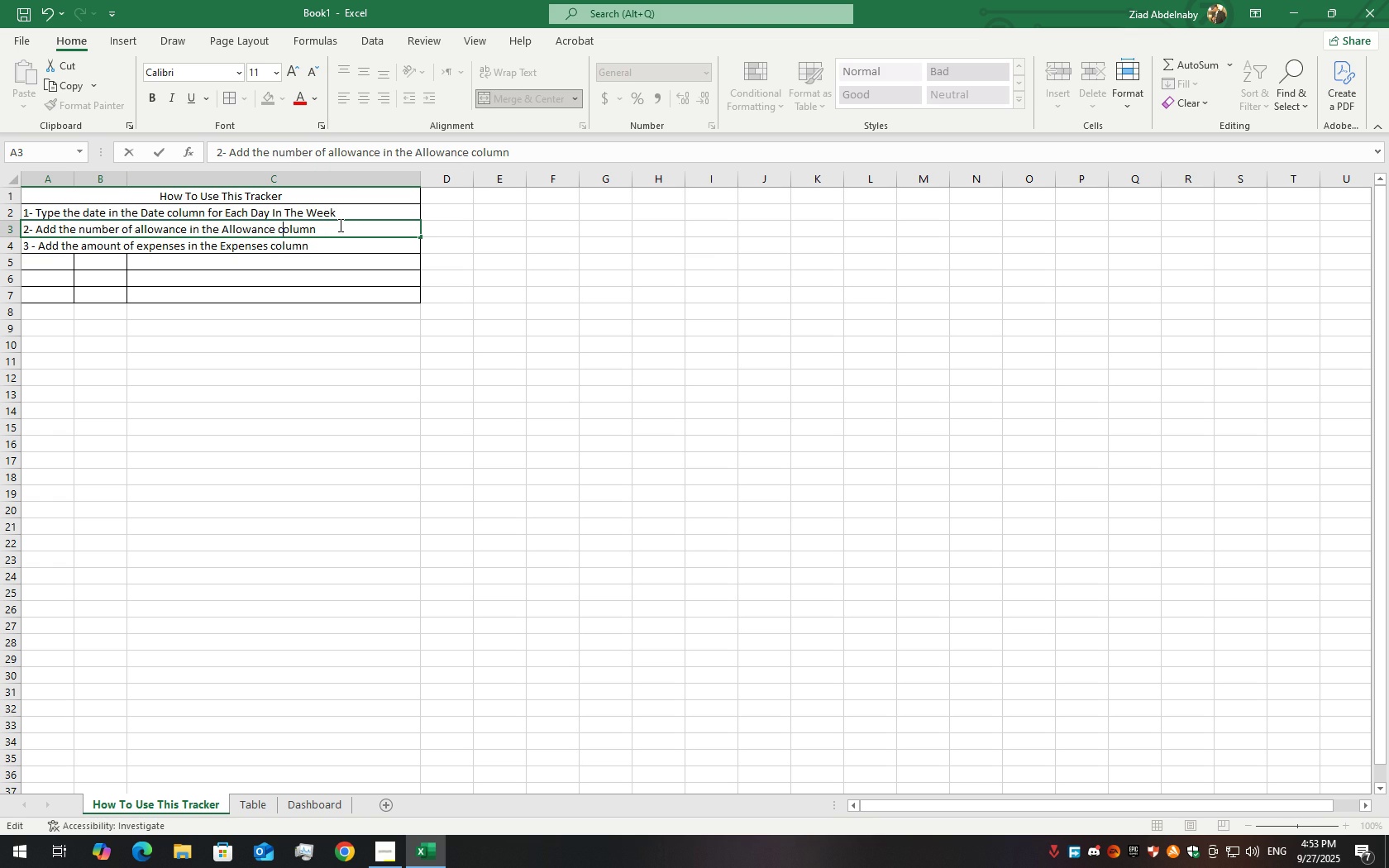 
key(C)
 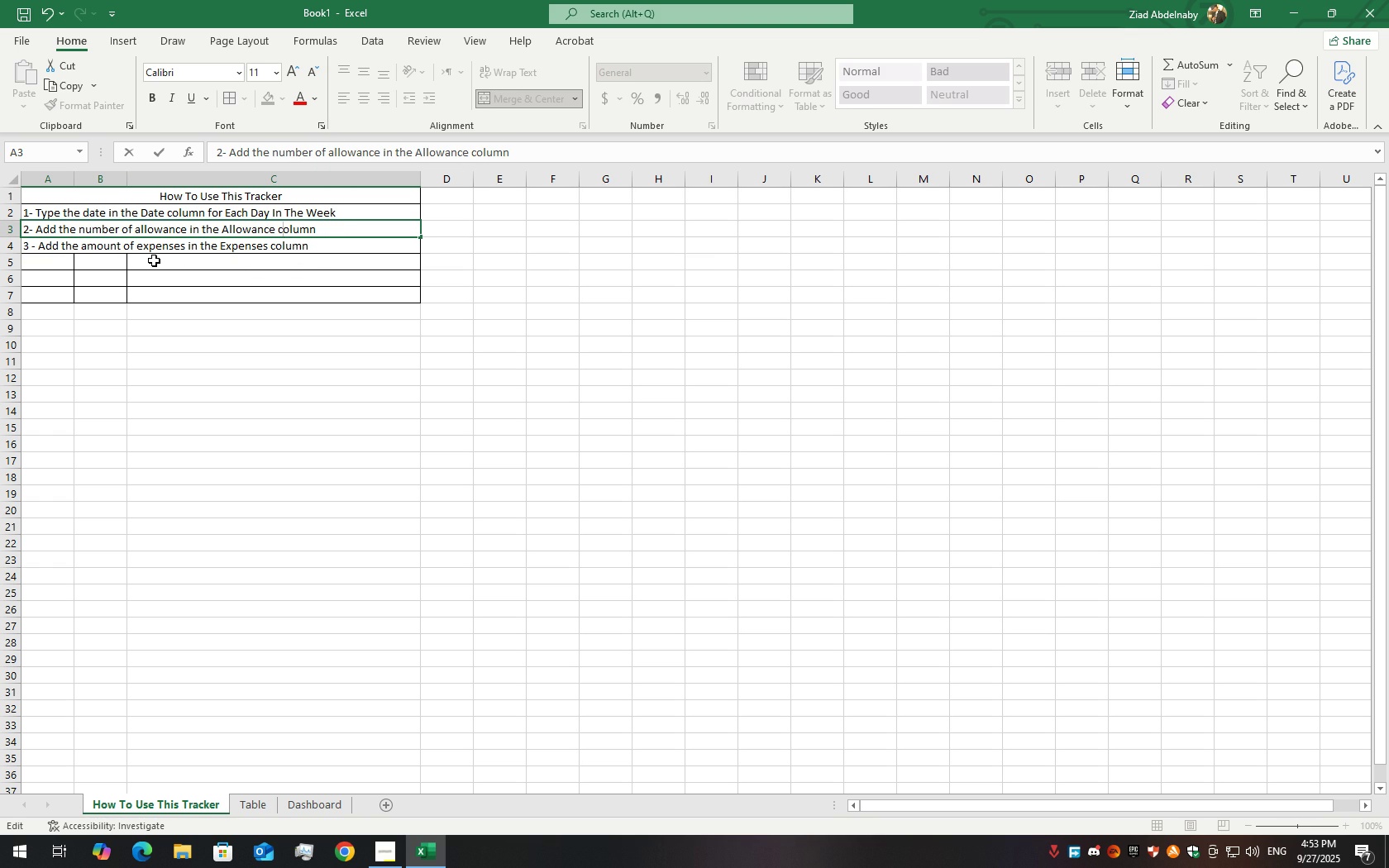 
left_click([176, 250])
 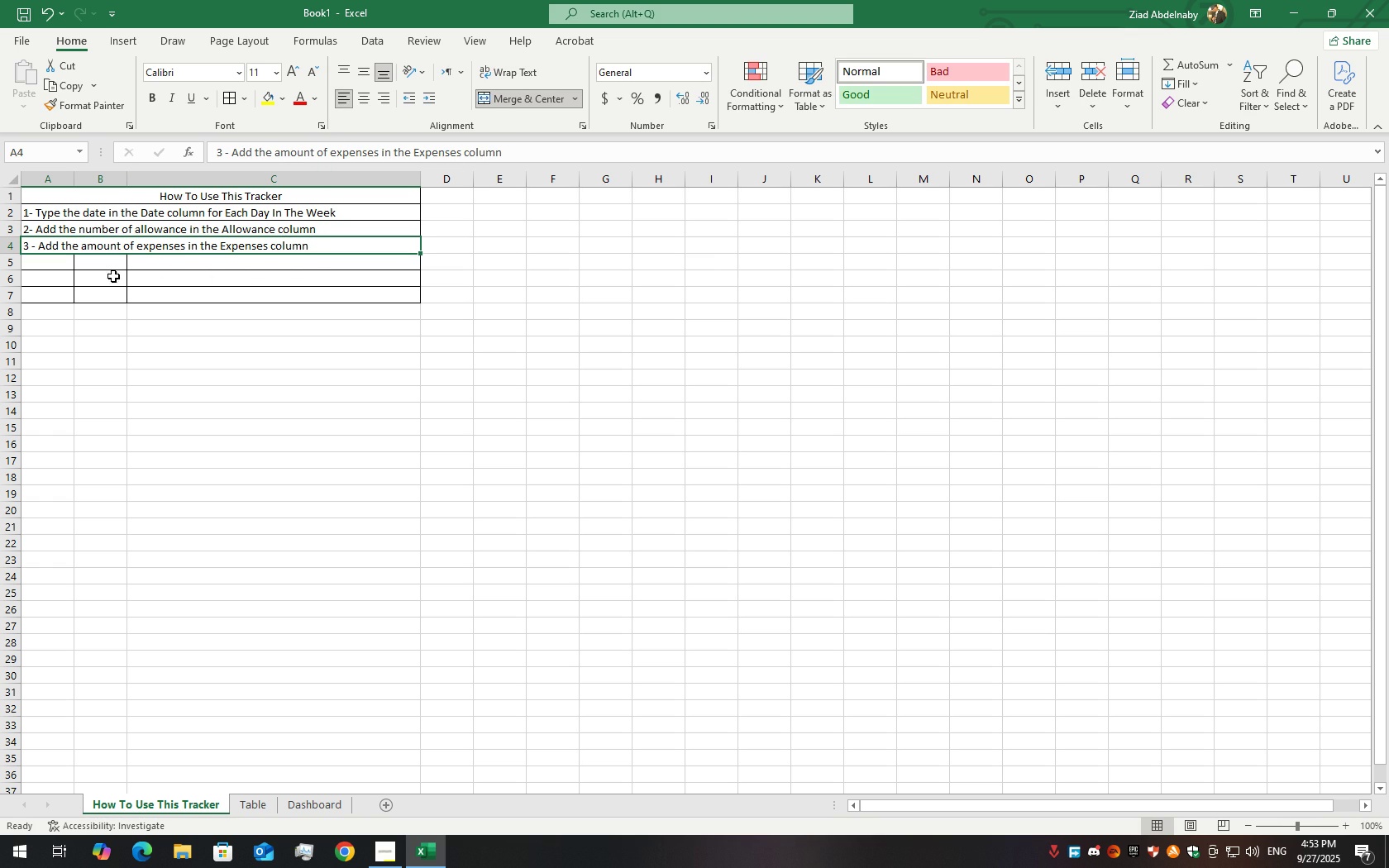 
left_click([119, 274])
 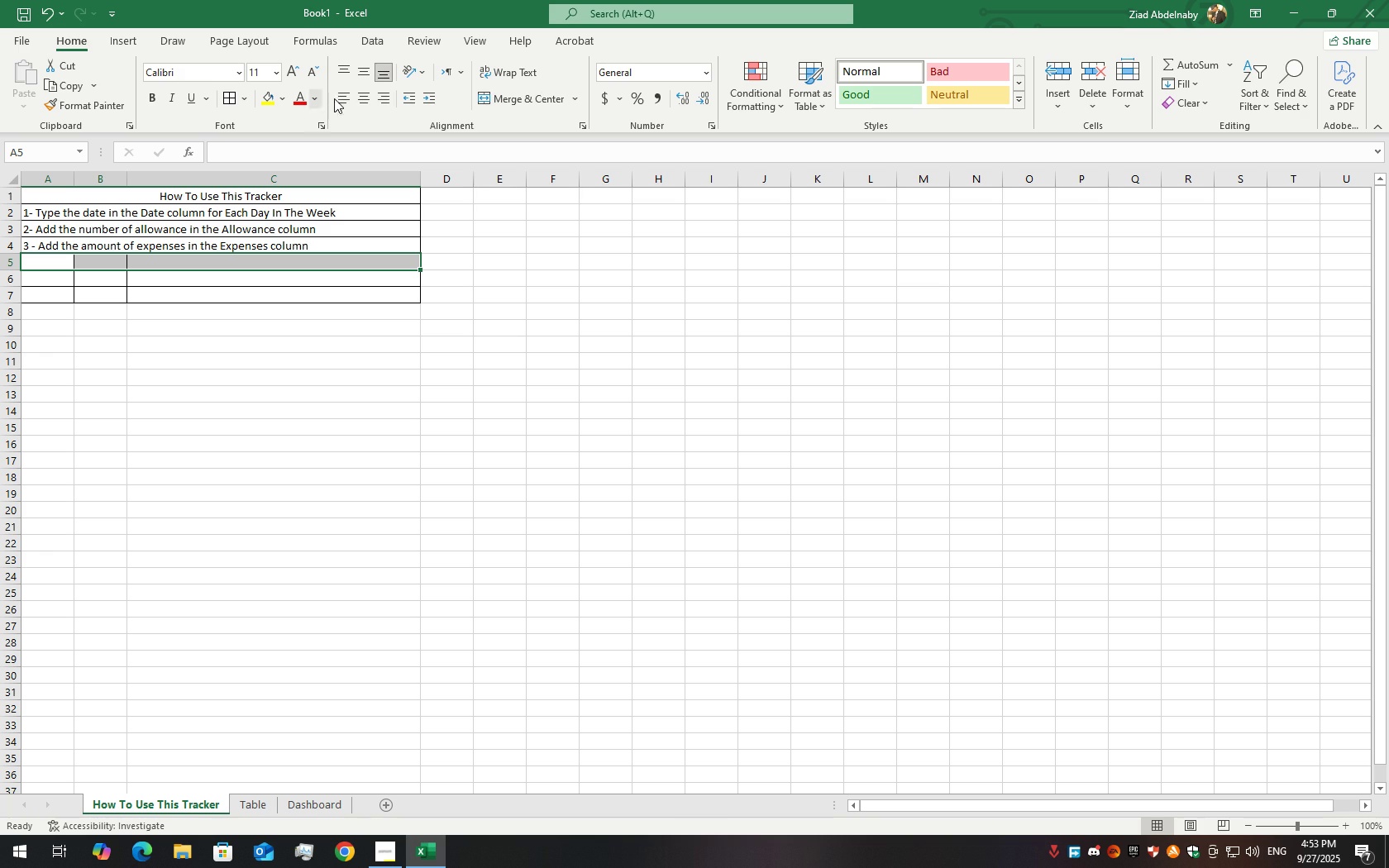 
left_click([344, 94])
 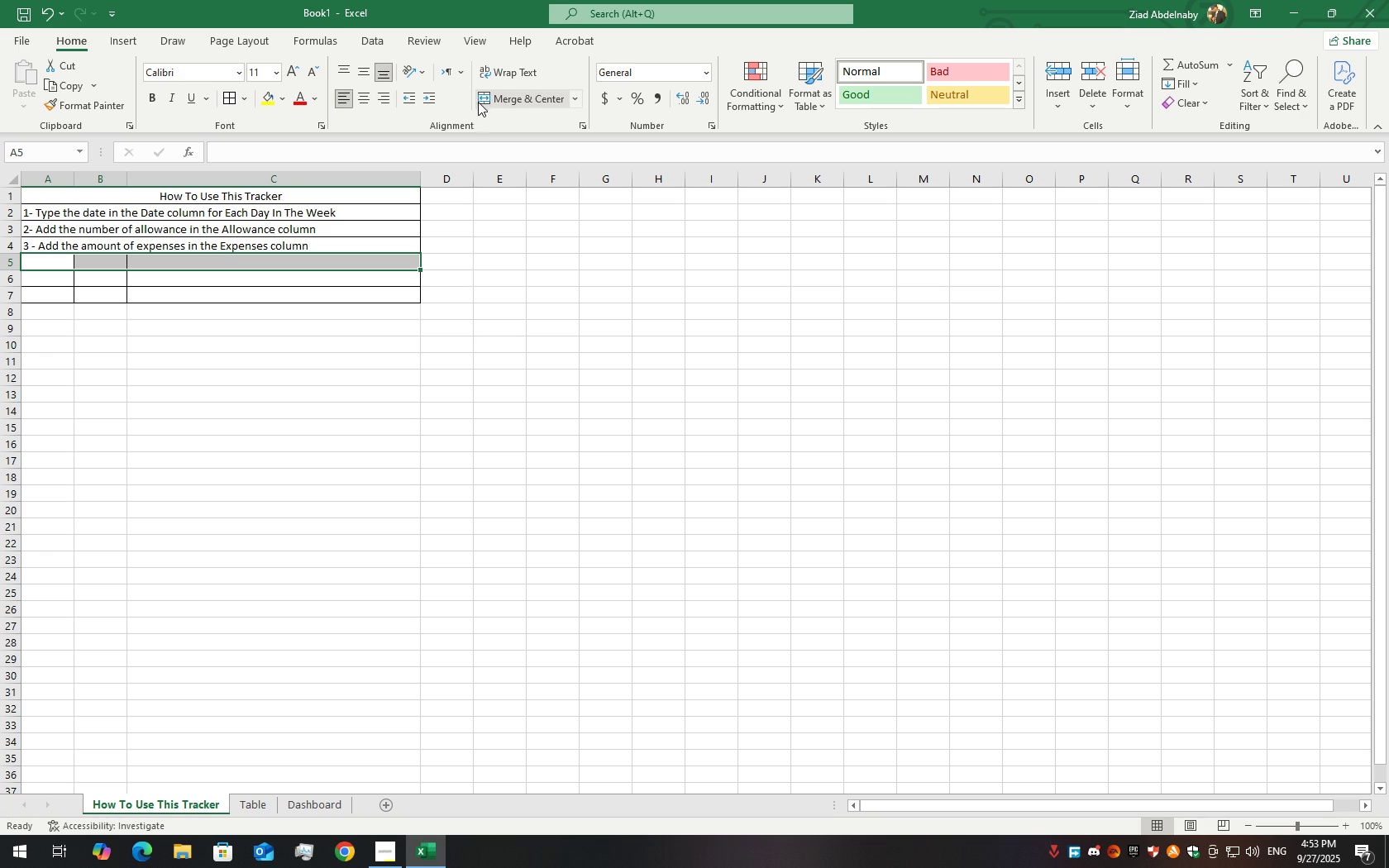 
left_click([484, 100])
 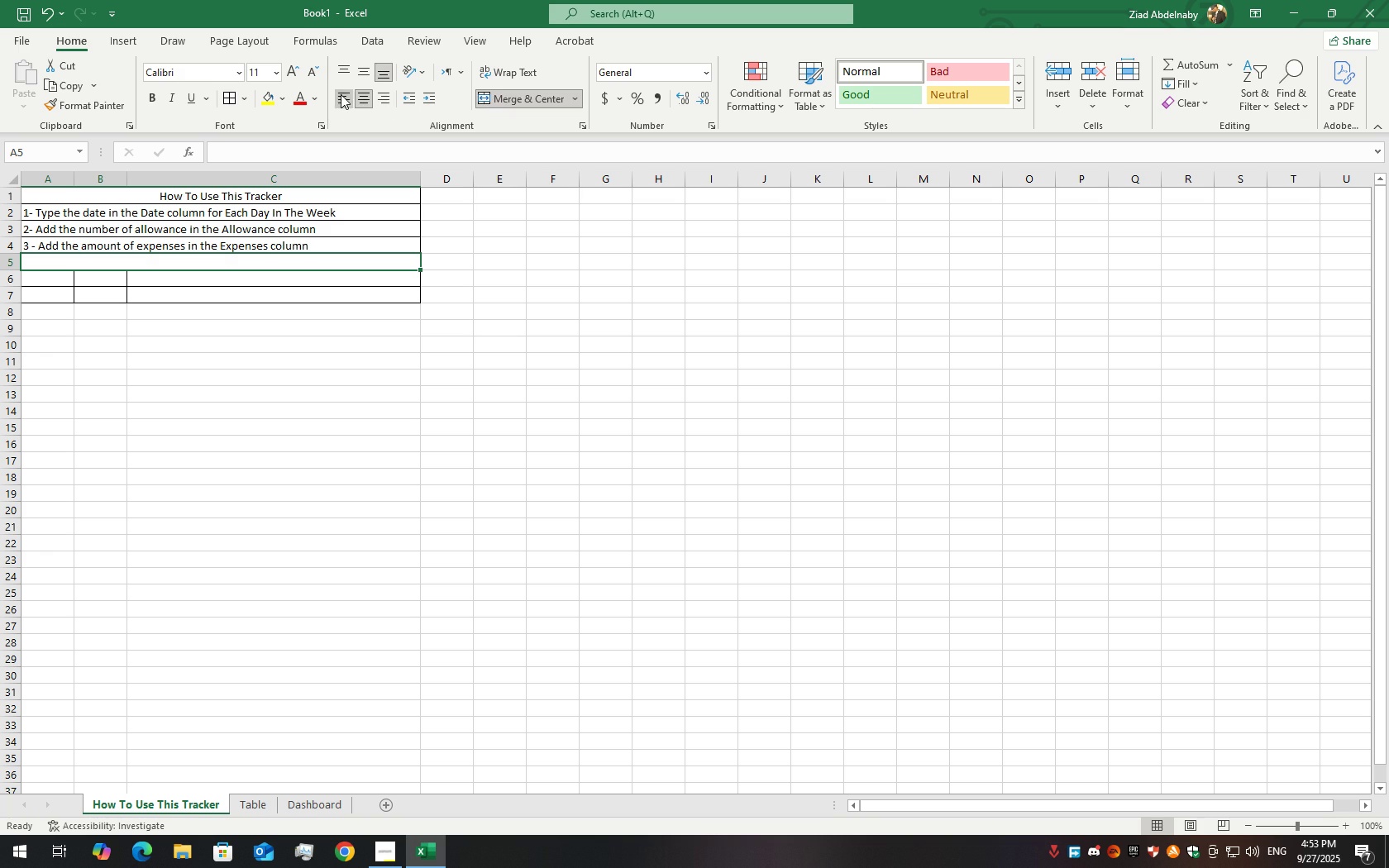 
left_click([341, 94])
 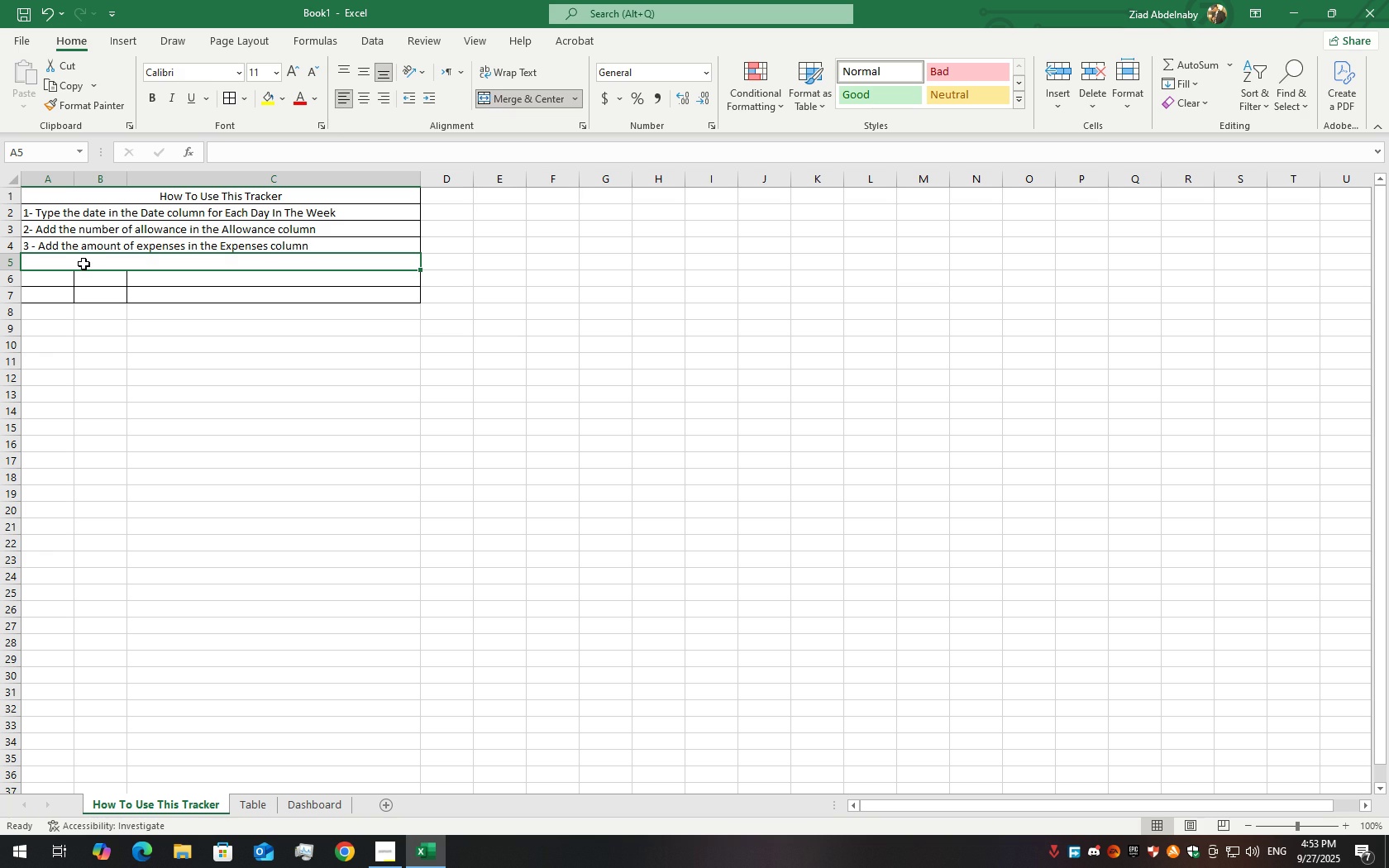 
double_click([84, 264])
 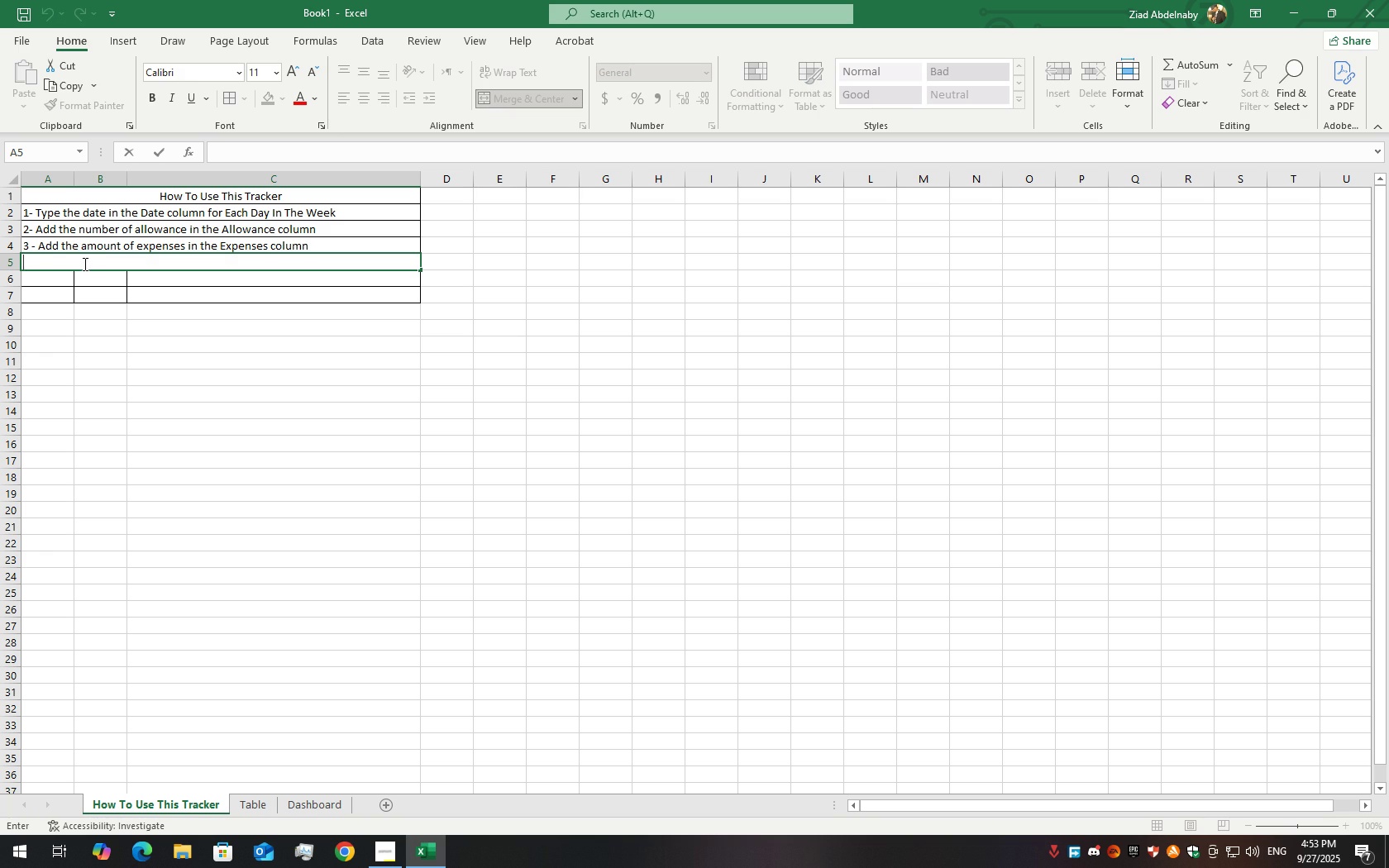 
type(4- Add the )